 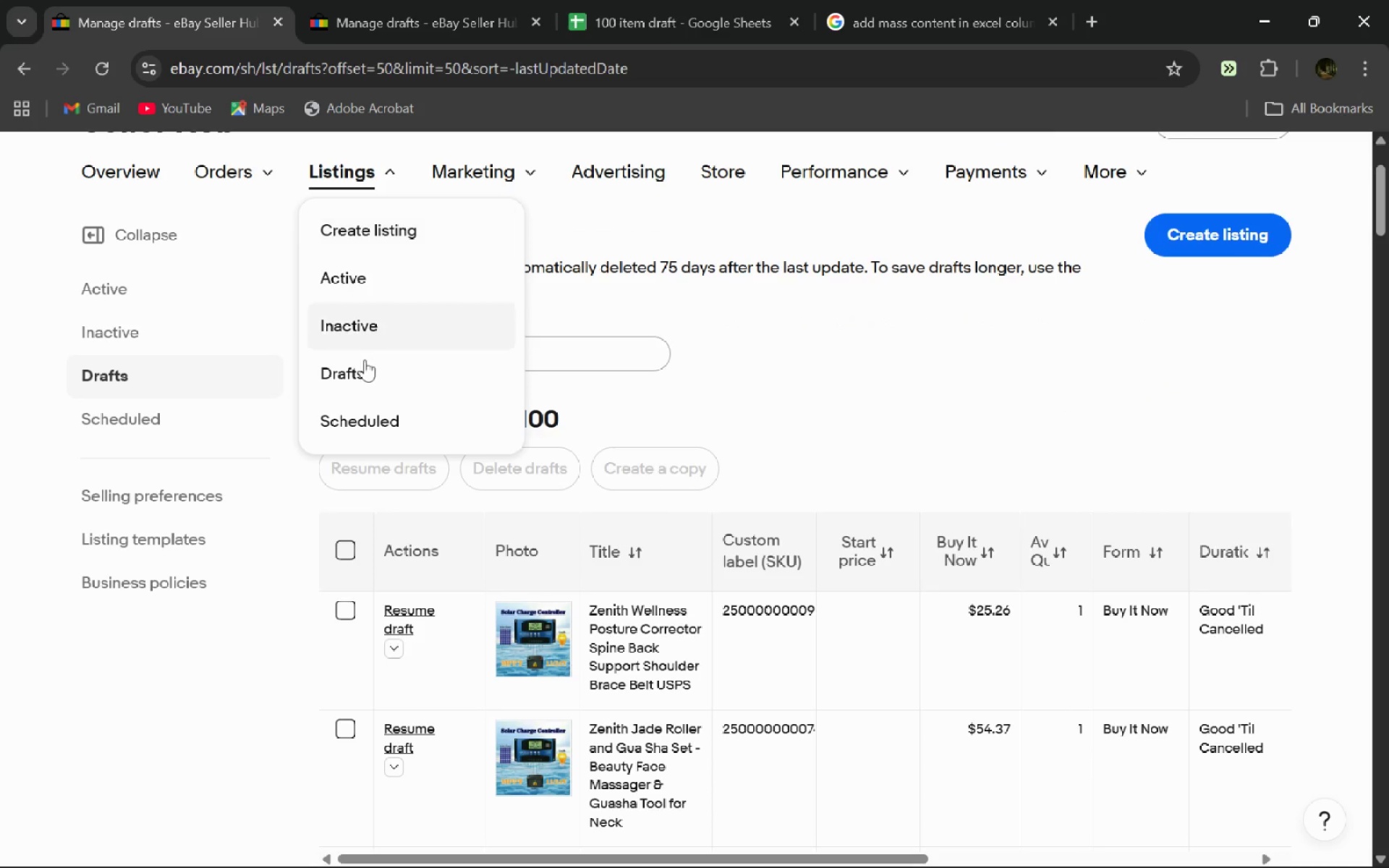 
left_click([348, 553])
 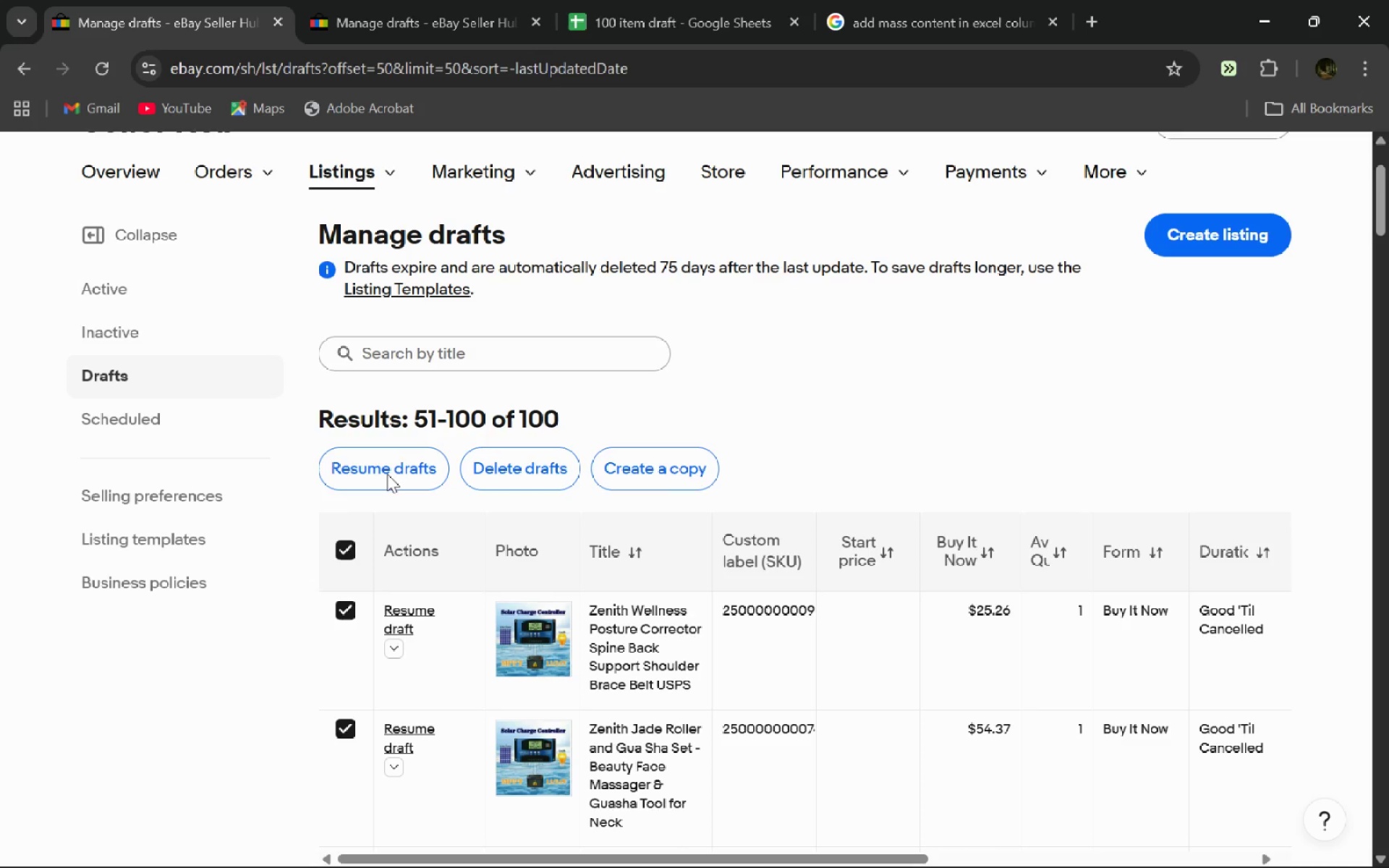 
left_click([387, 474])
 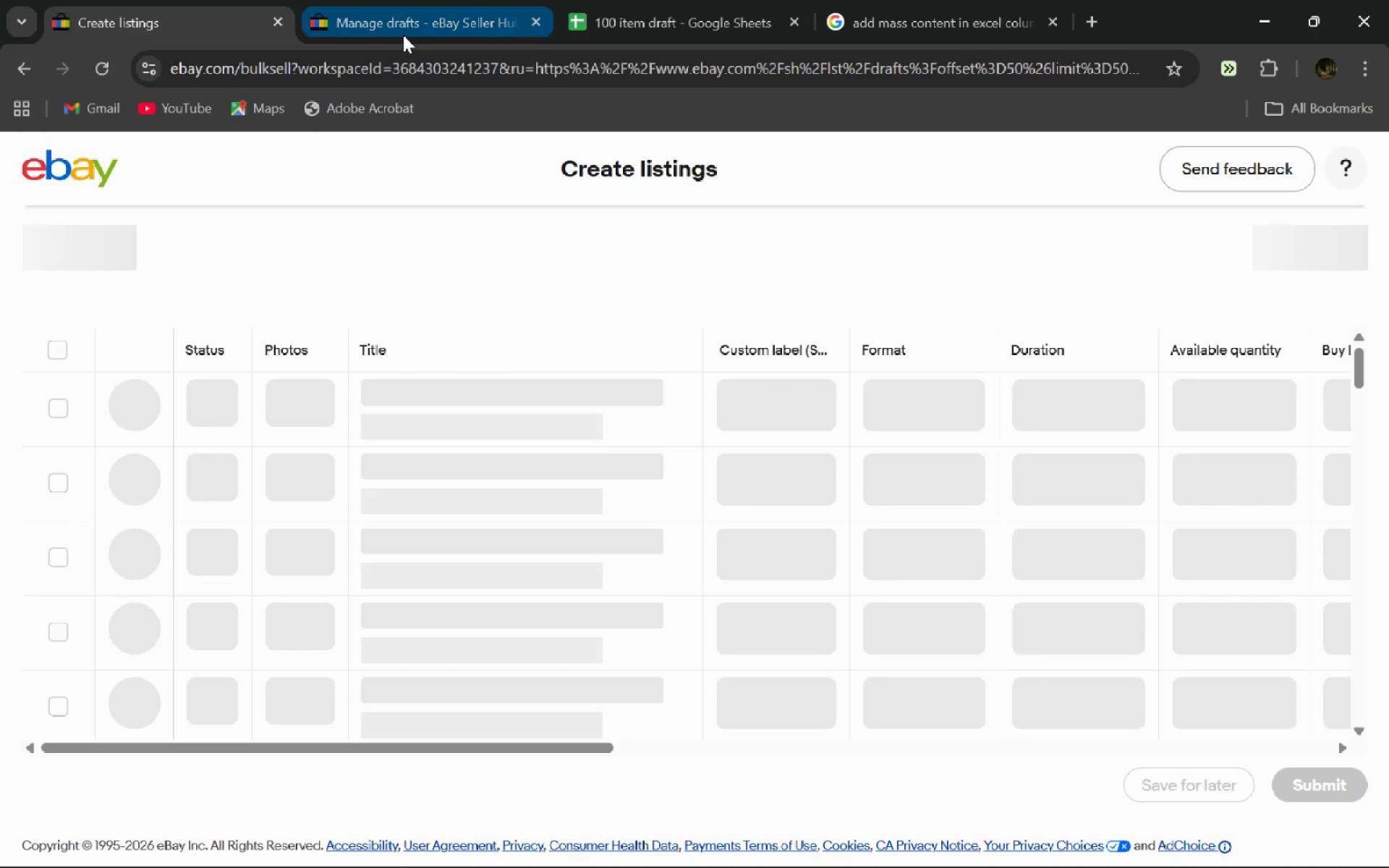 
left_click([403, 36])
 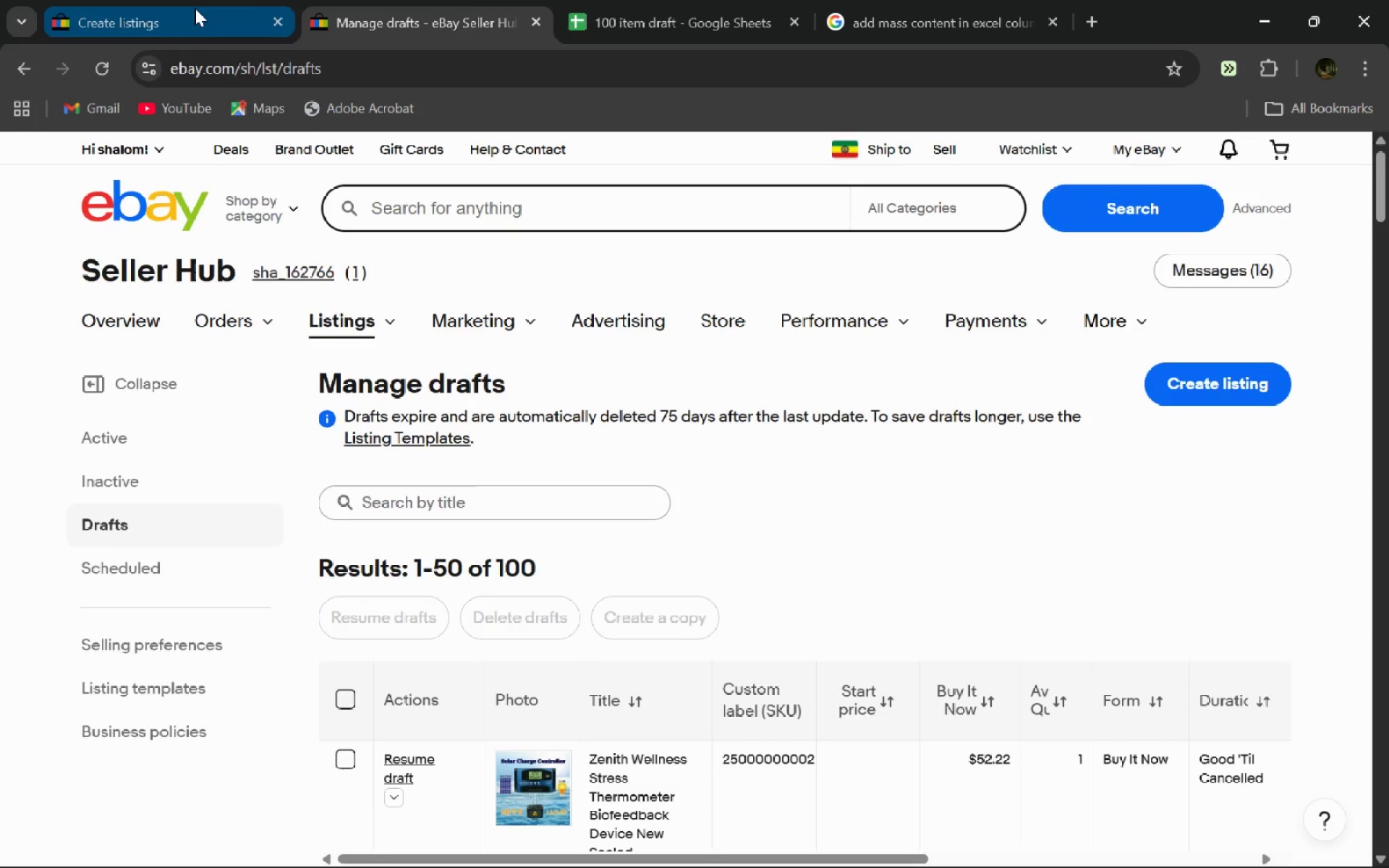 
left_click([195, 8])
 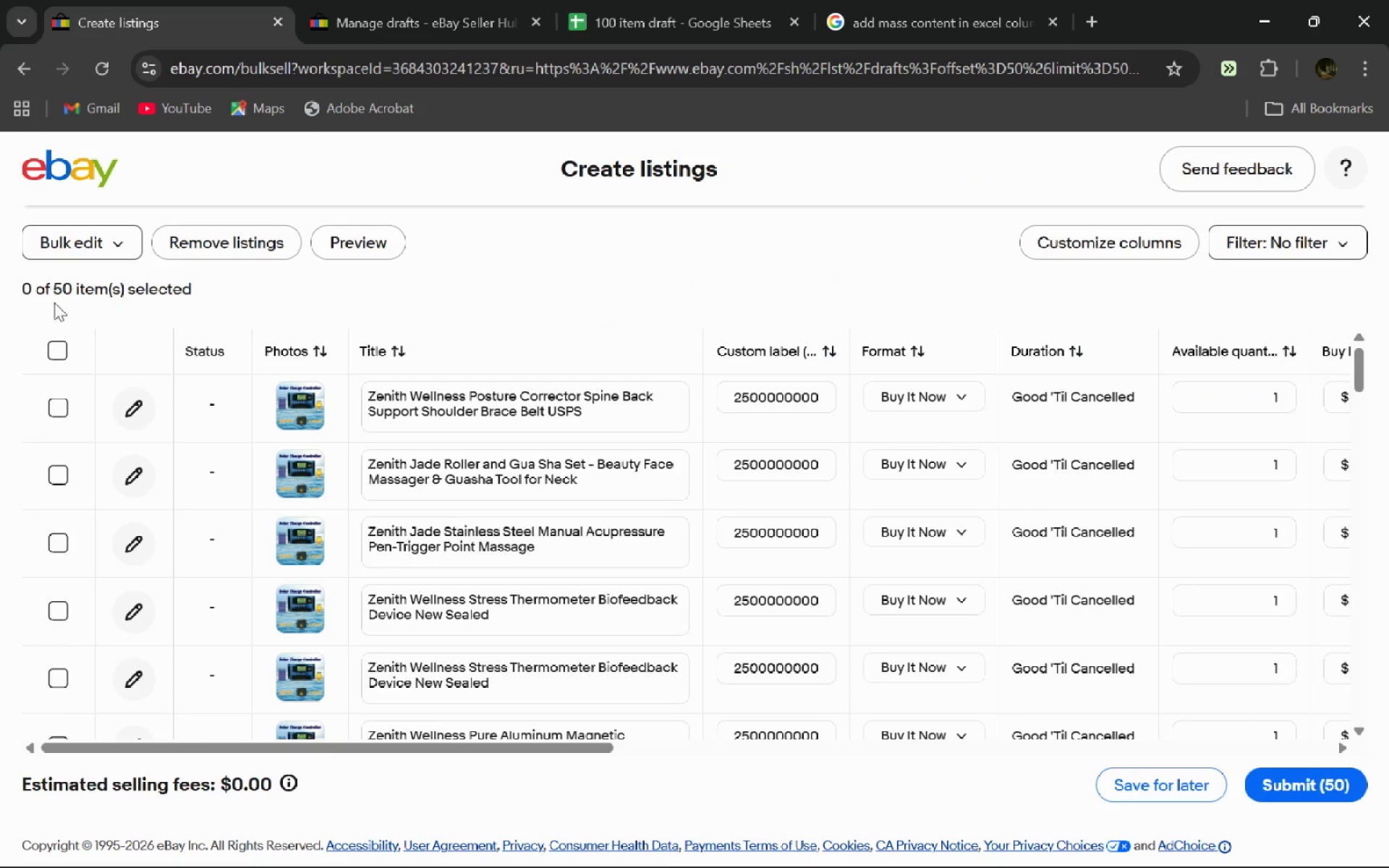 
left_click([57, 349])
 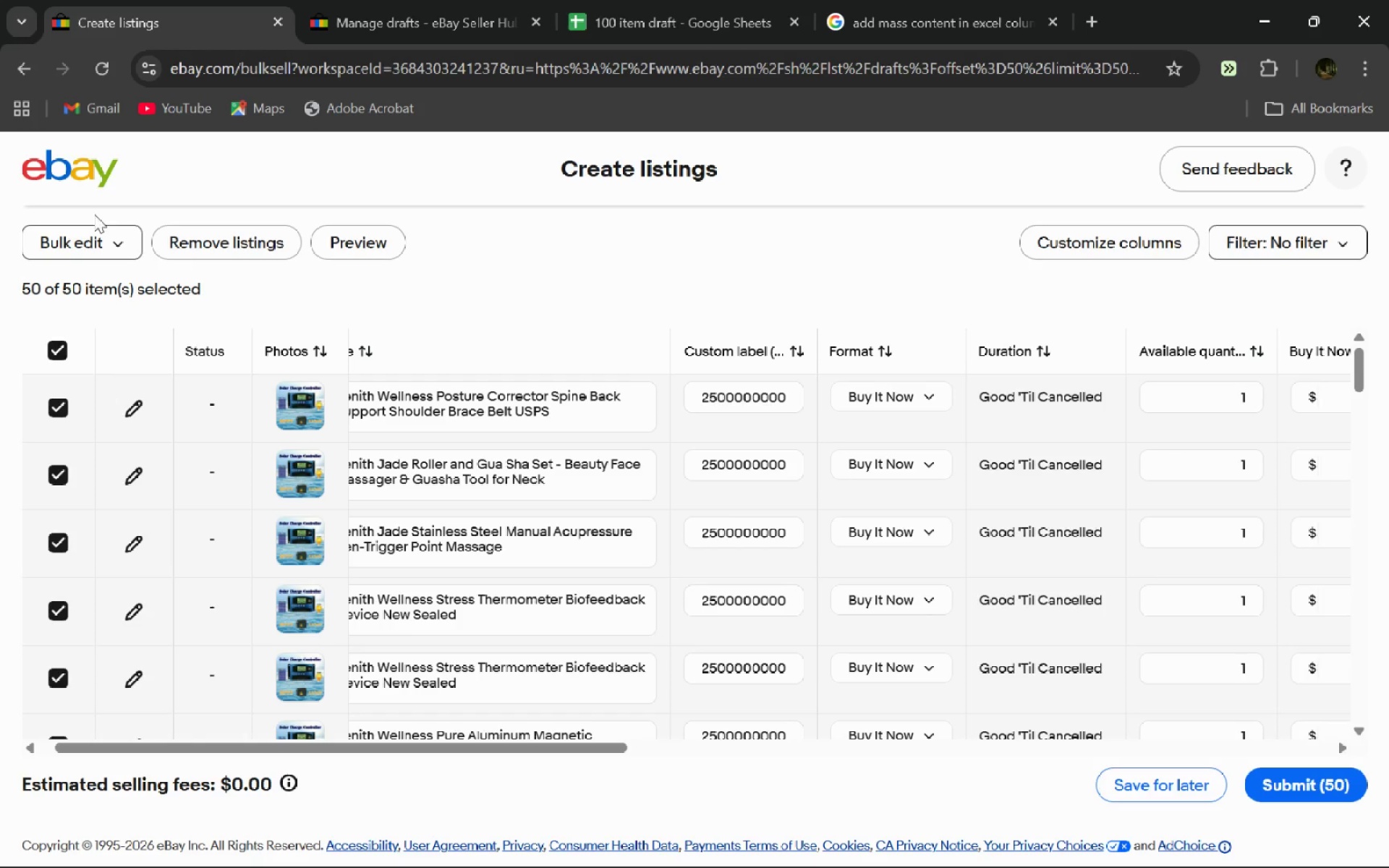 
left_click([93, 230])
 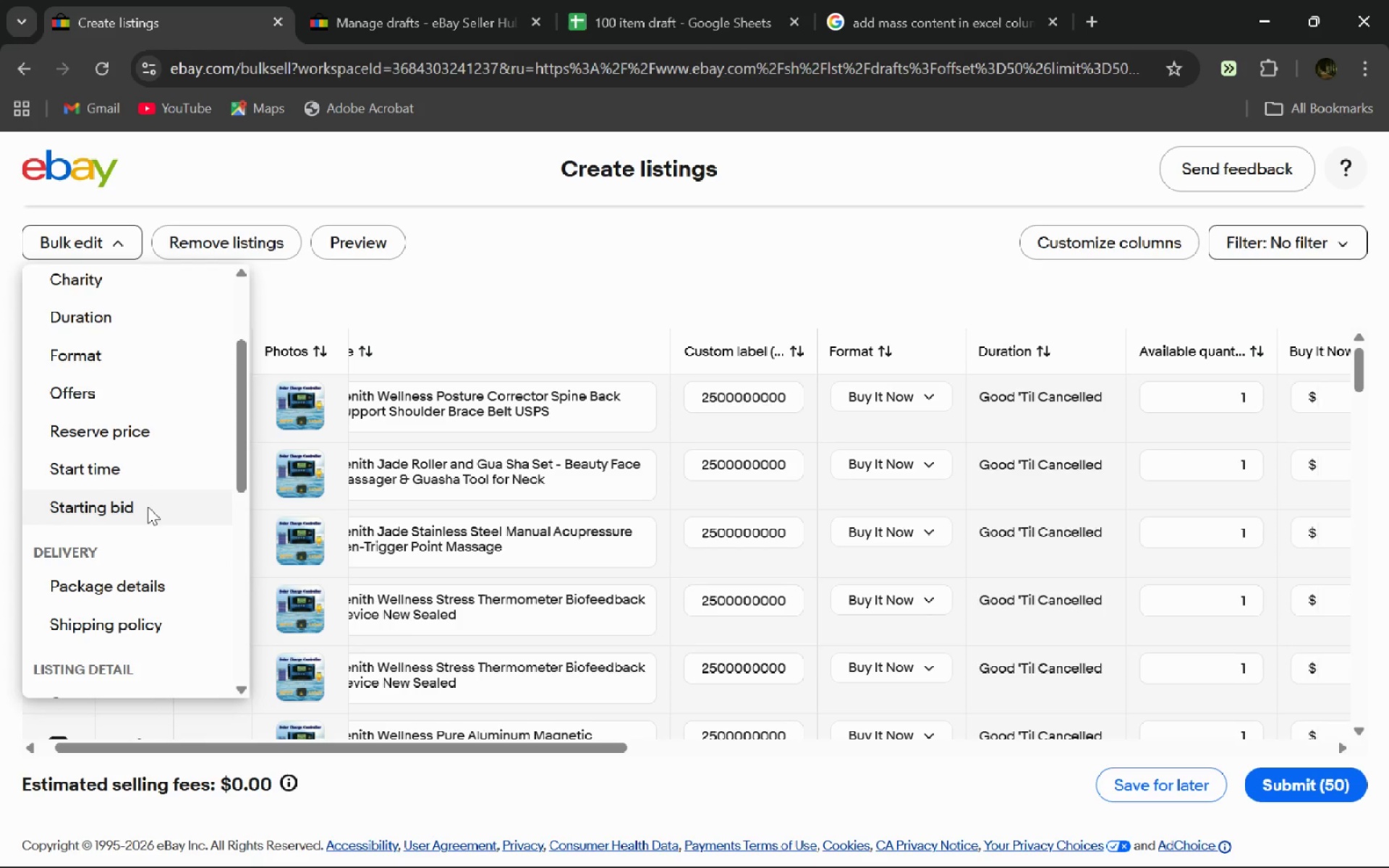 
left_click([446, 324])
 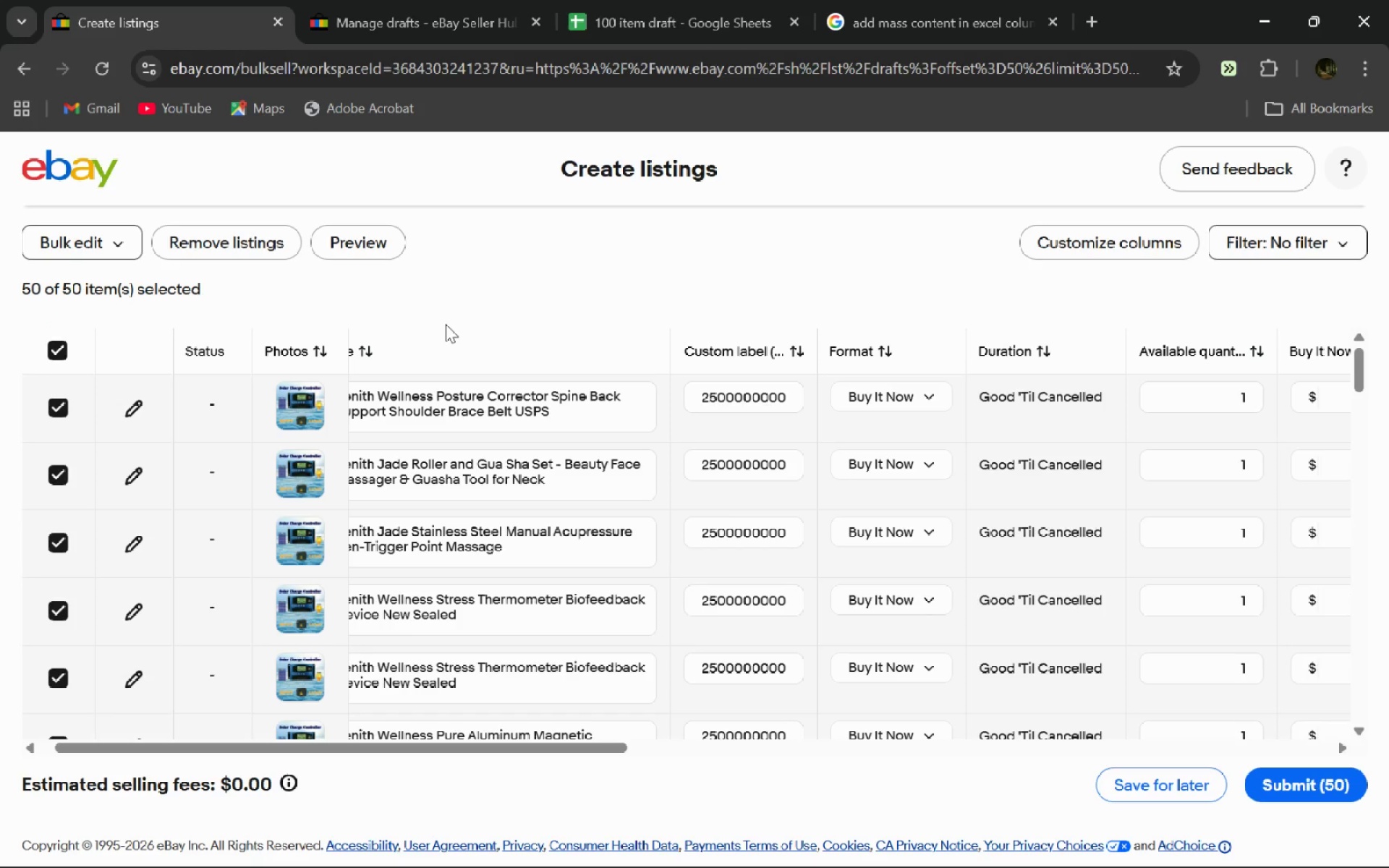 
key(F11)
 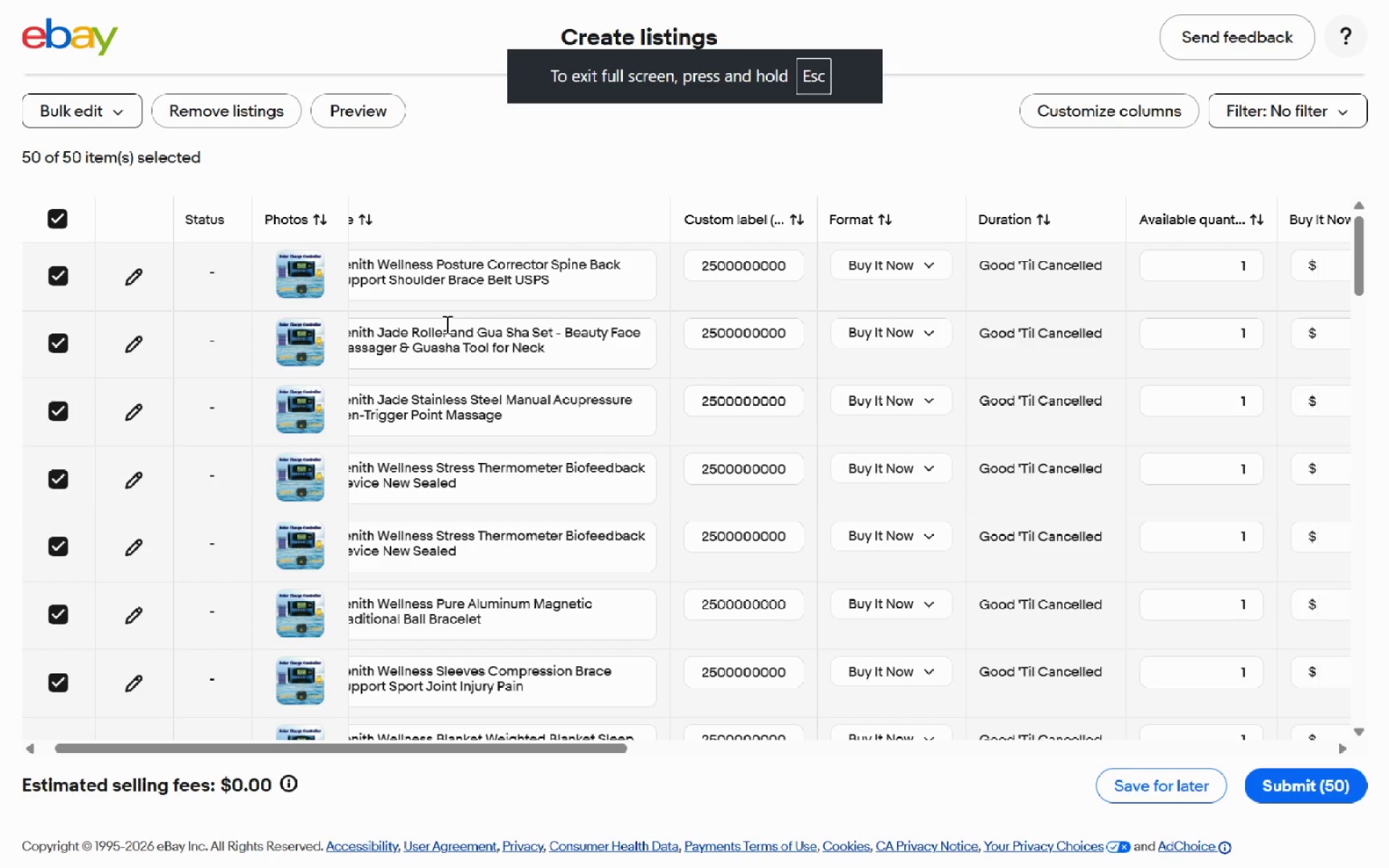 
key(Meta+Shift+ShiftLeft)
 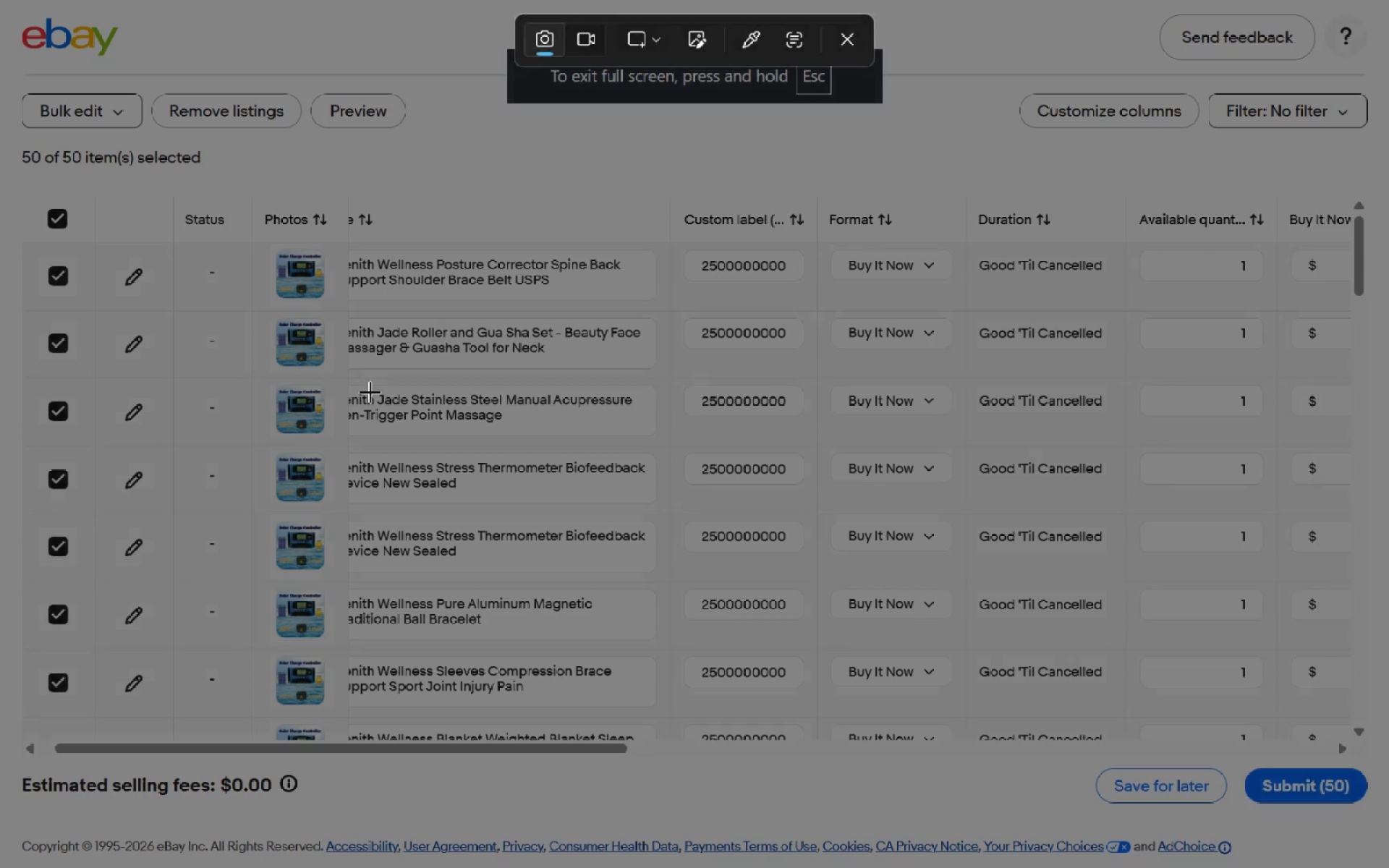 
key(Meta+Shift+S)
 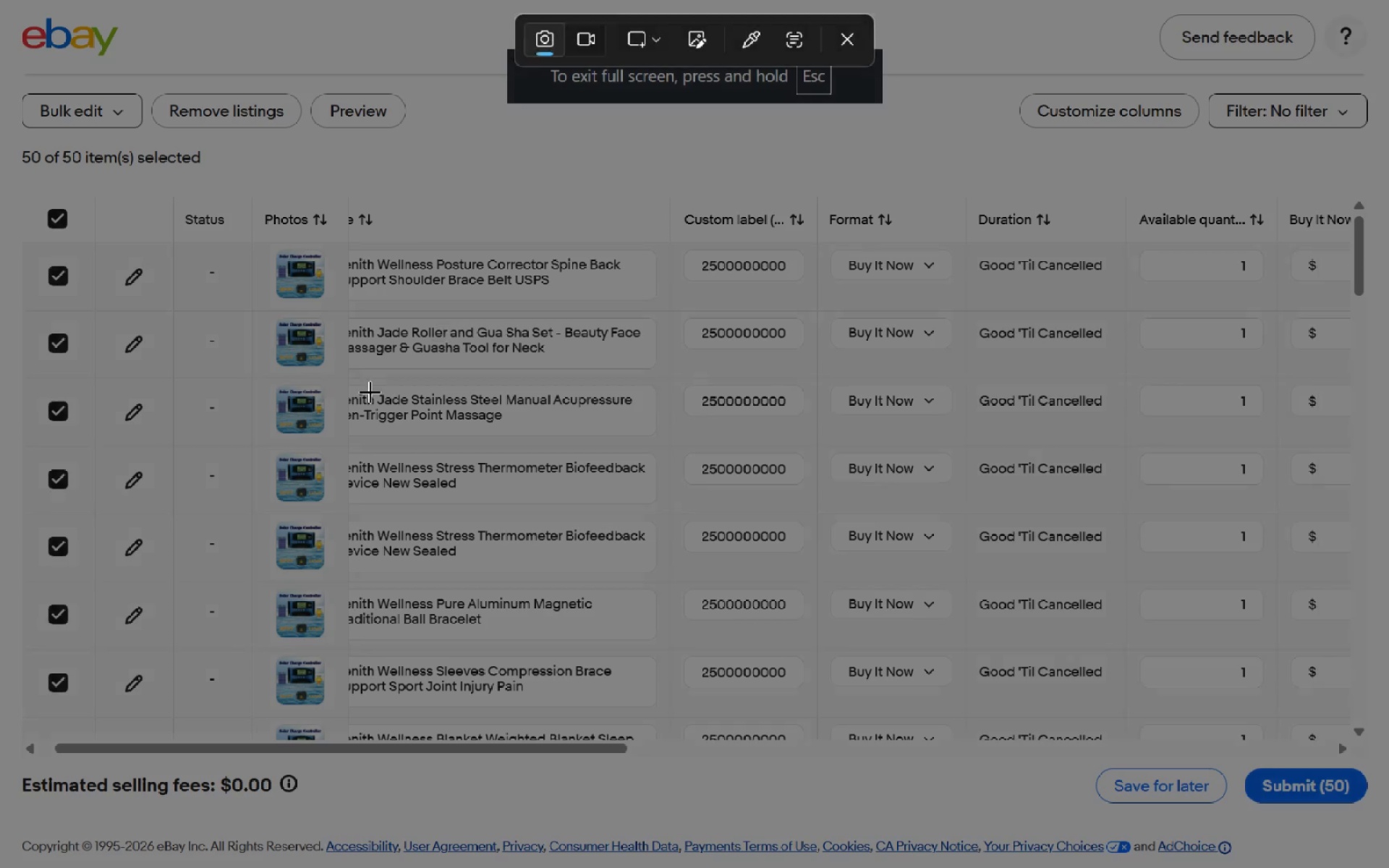 
key(Meta+MetaLeft)
 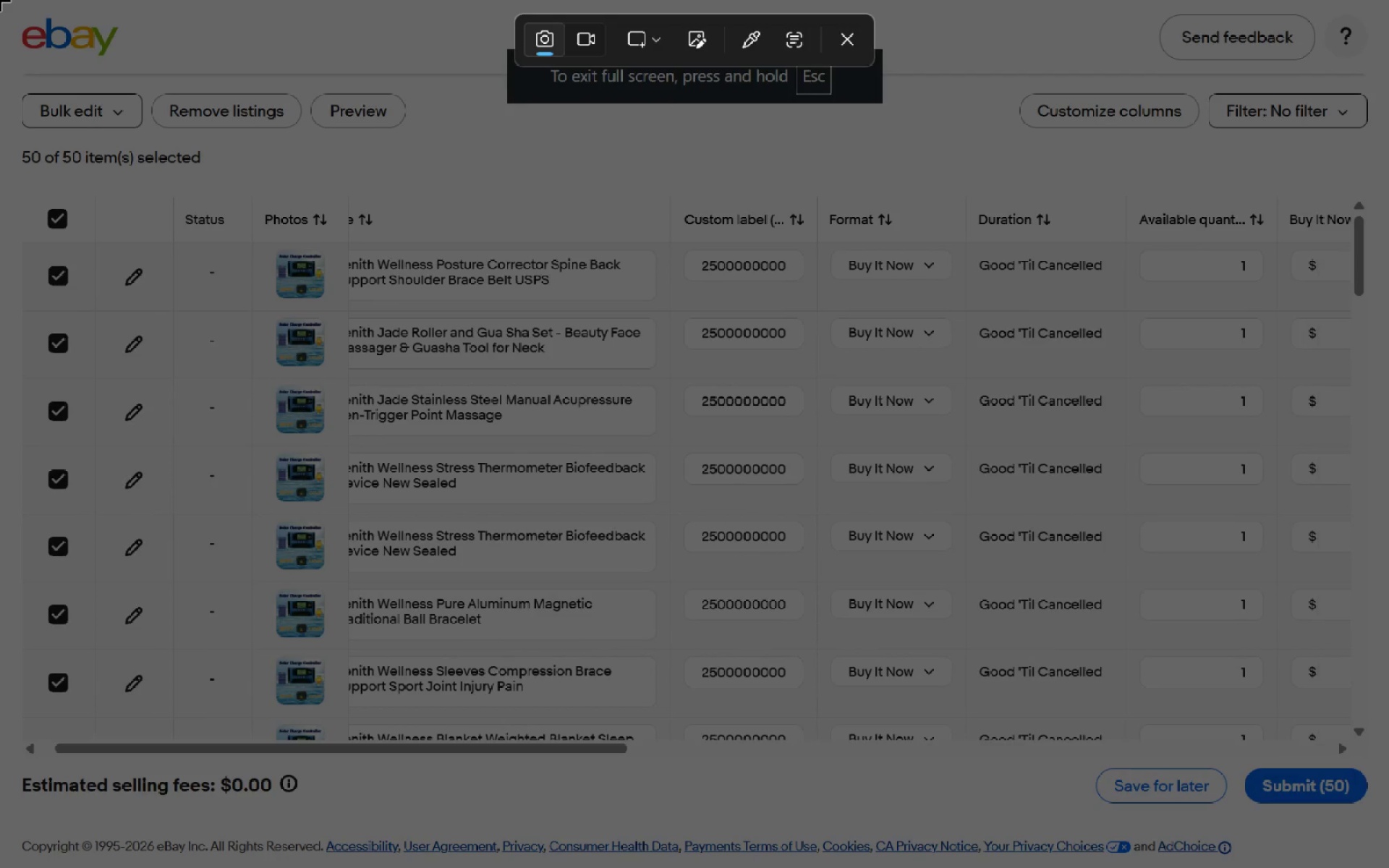 
left_click_drag(start_coordinate=[1, 0], to_coordinate=[1388, 830])
 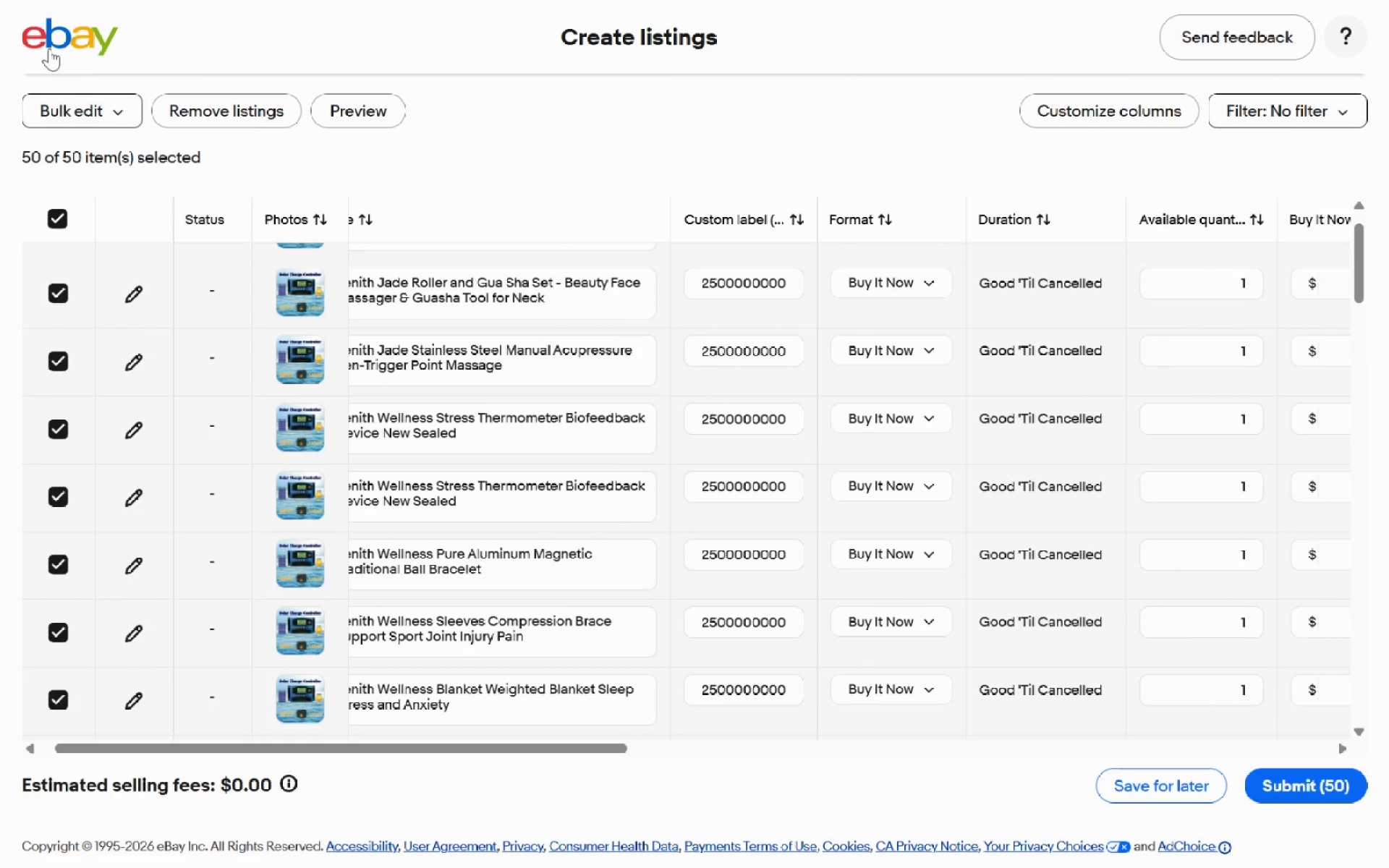 
left_click([83, 116])
 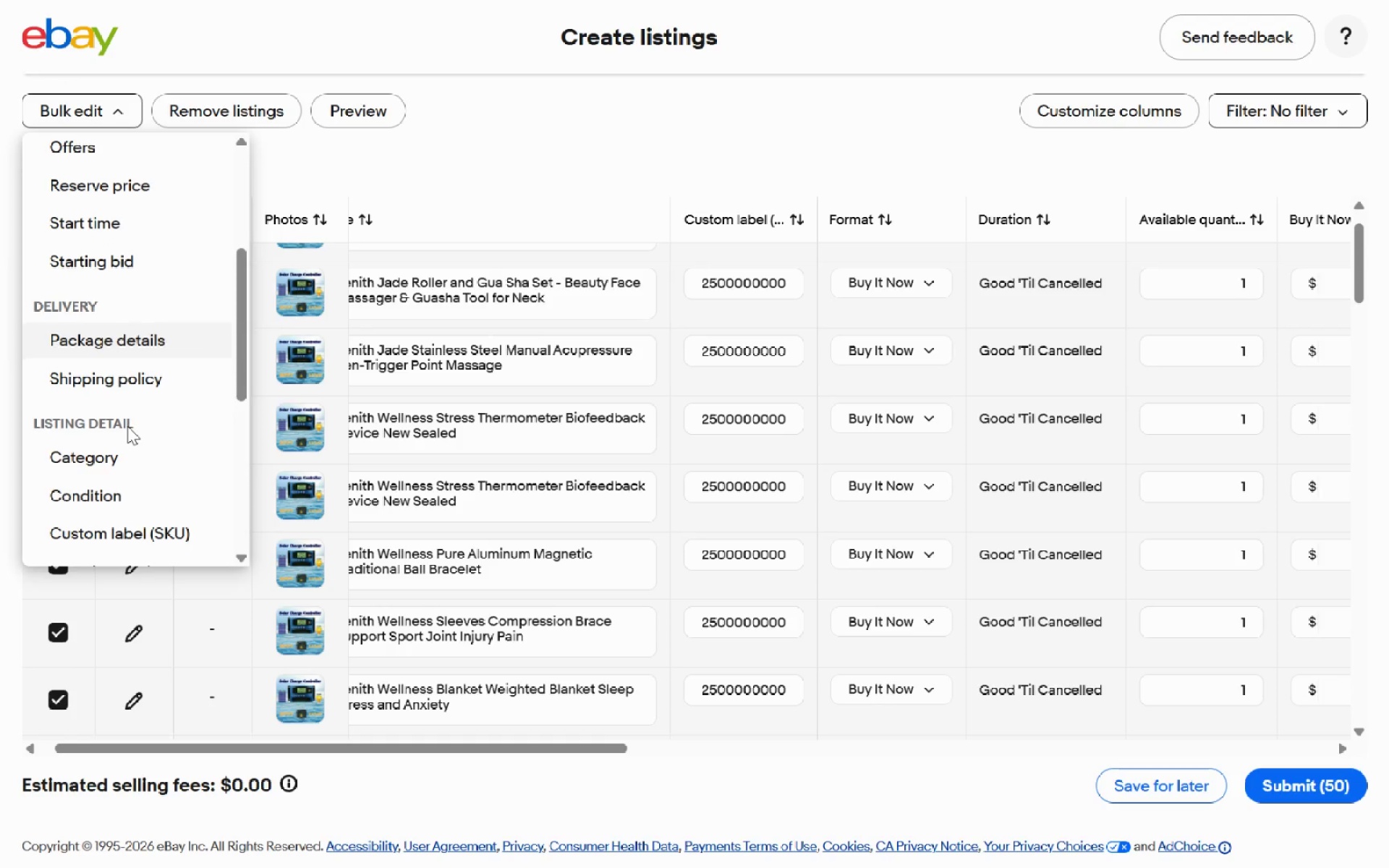 
key(Alt+AltLeft)
 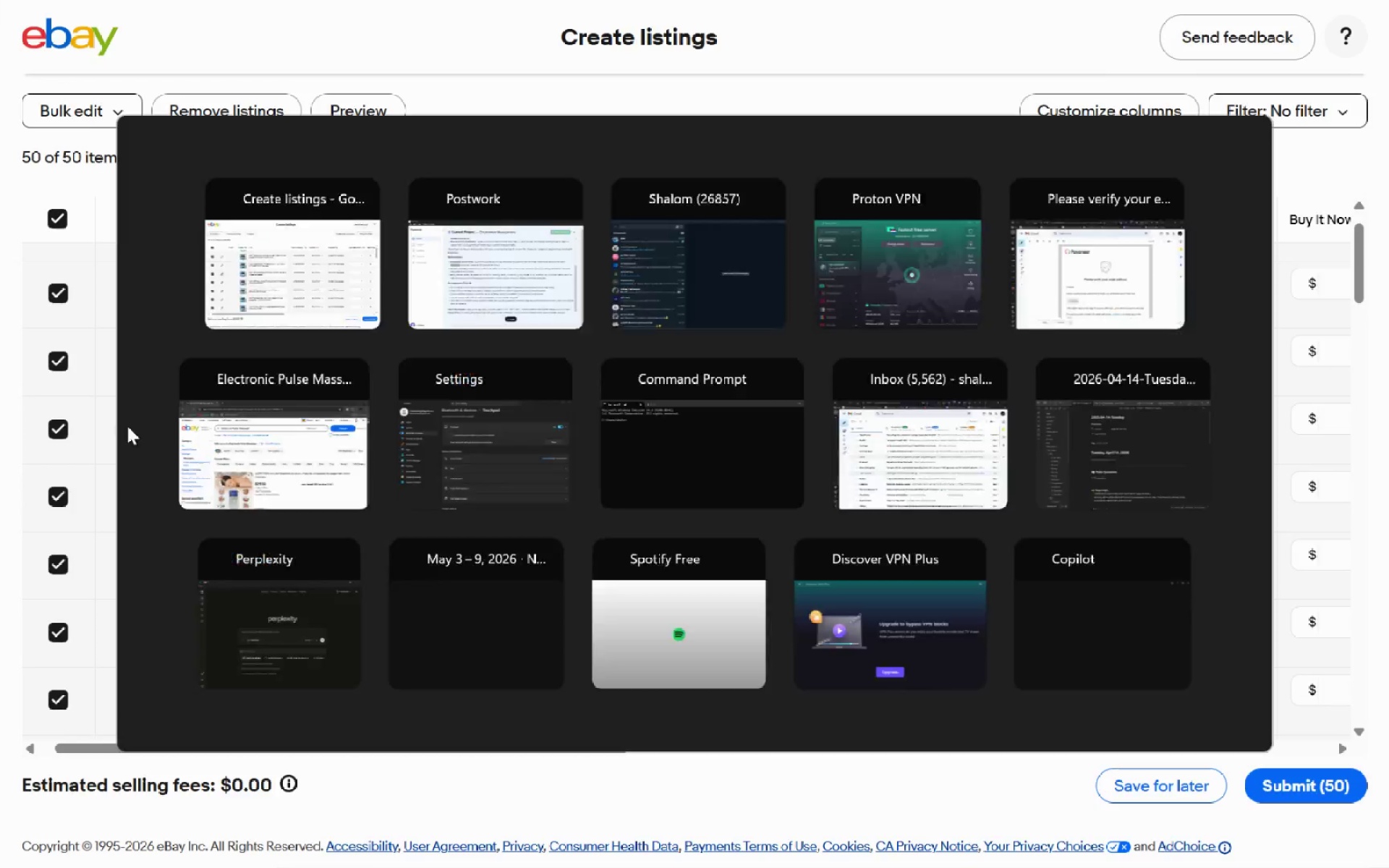 
key(Alt+Tab)